 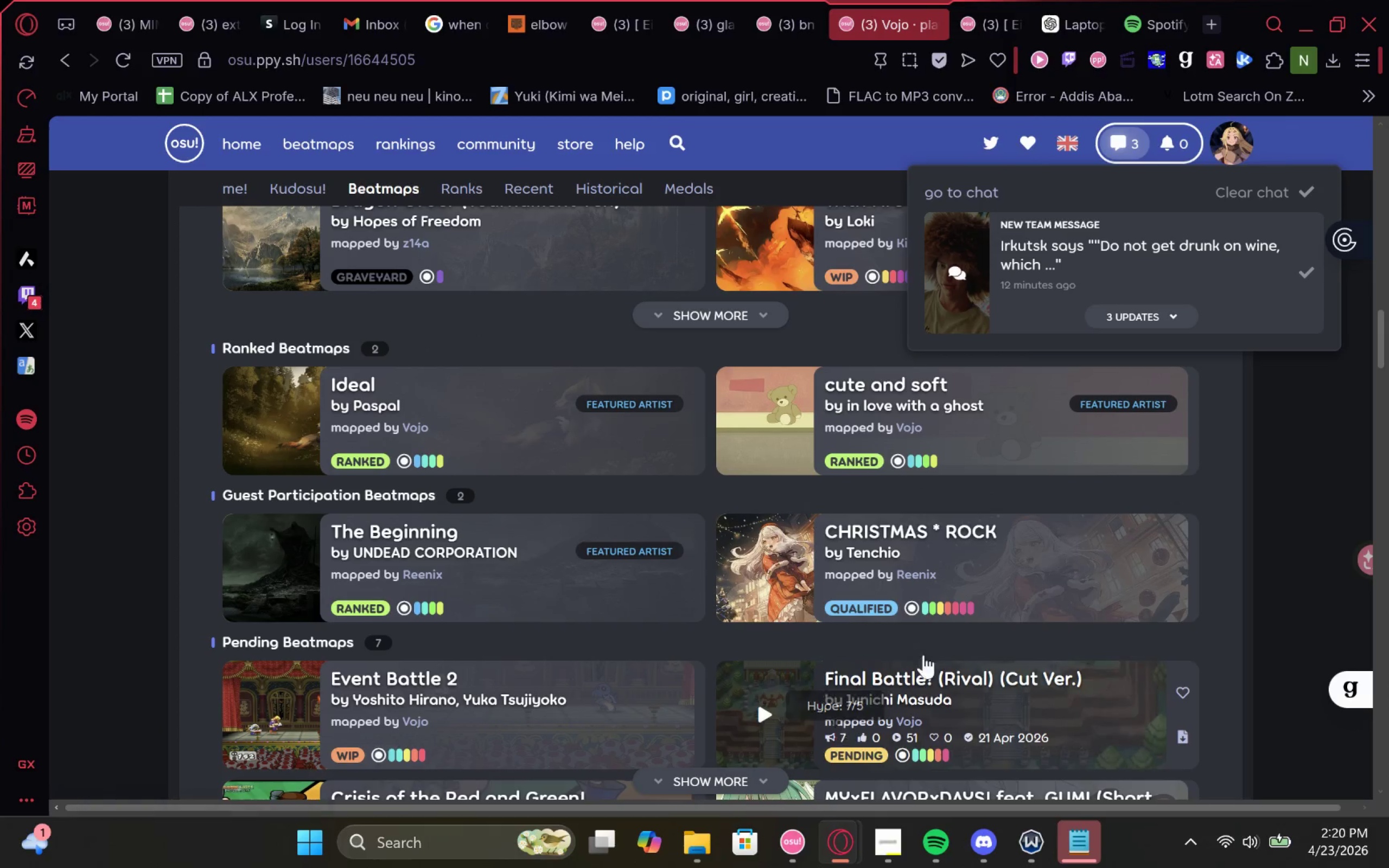 
left_click([877, 771])
 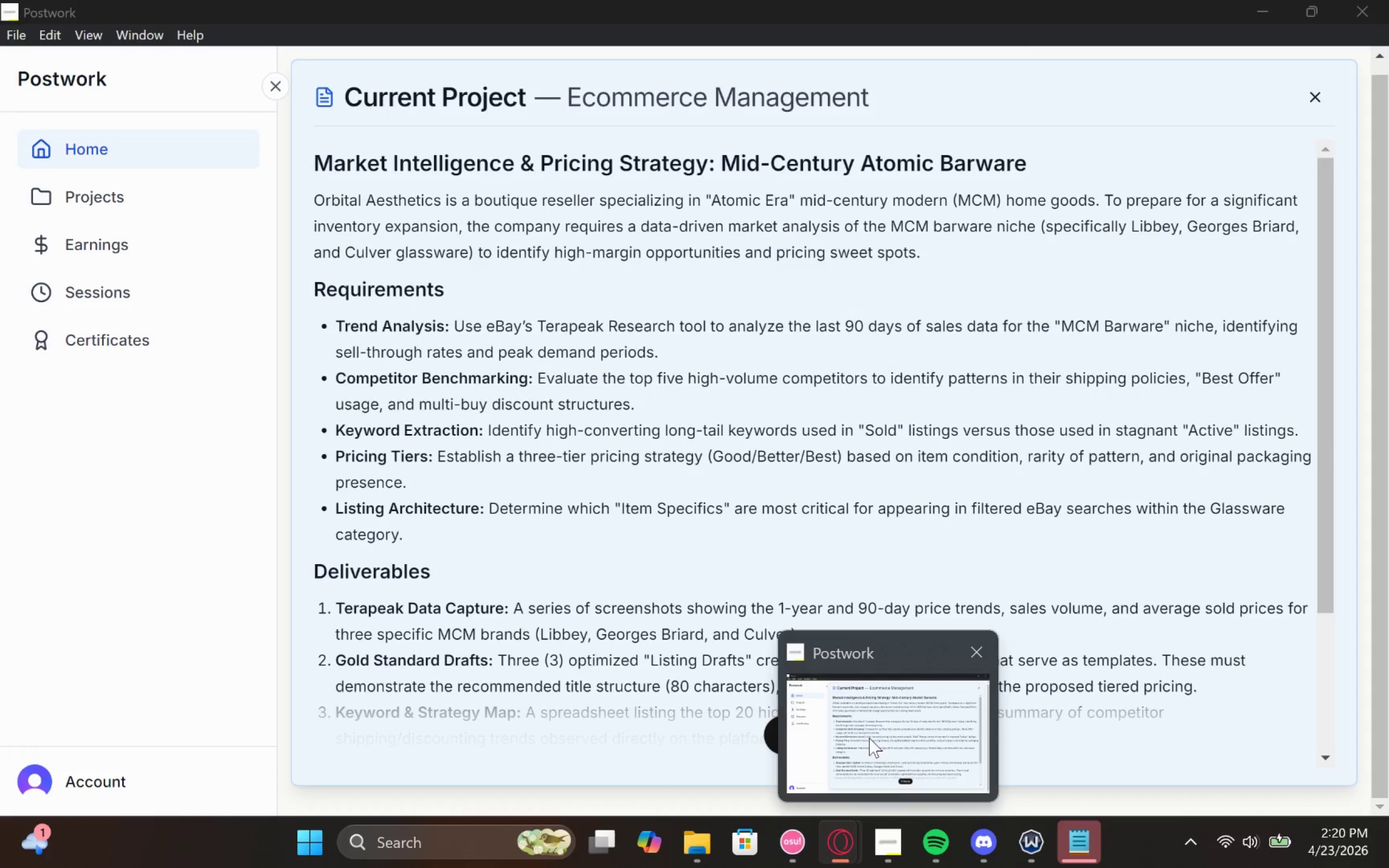 
left_click([869, 738])
 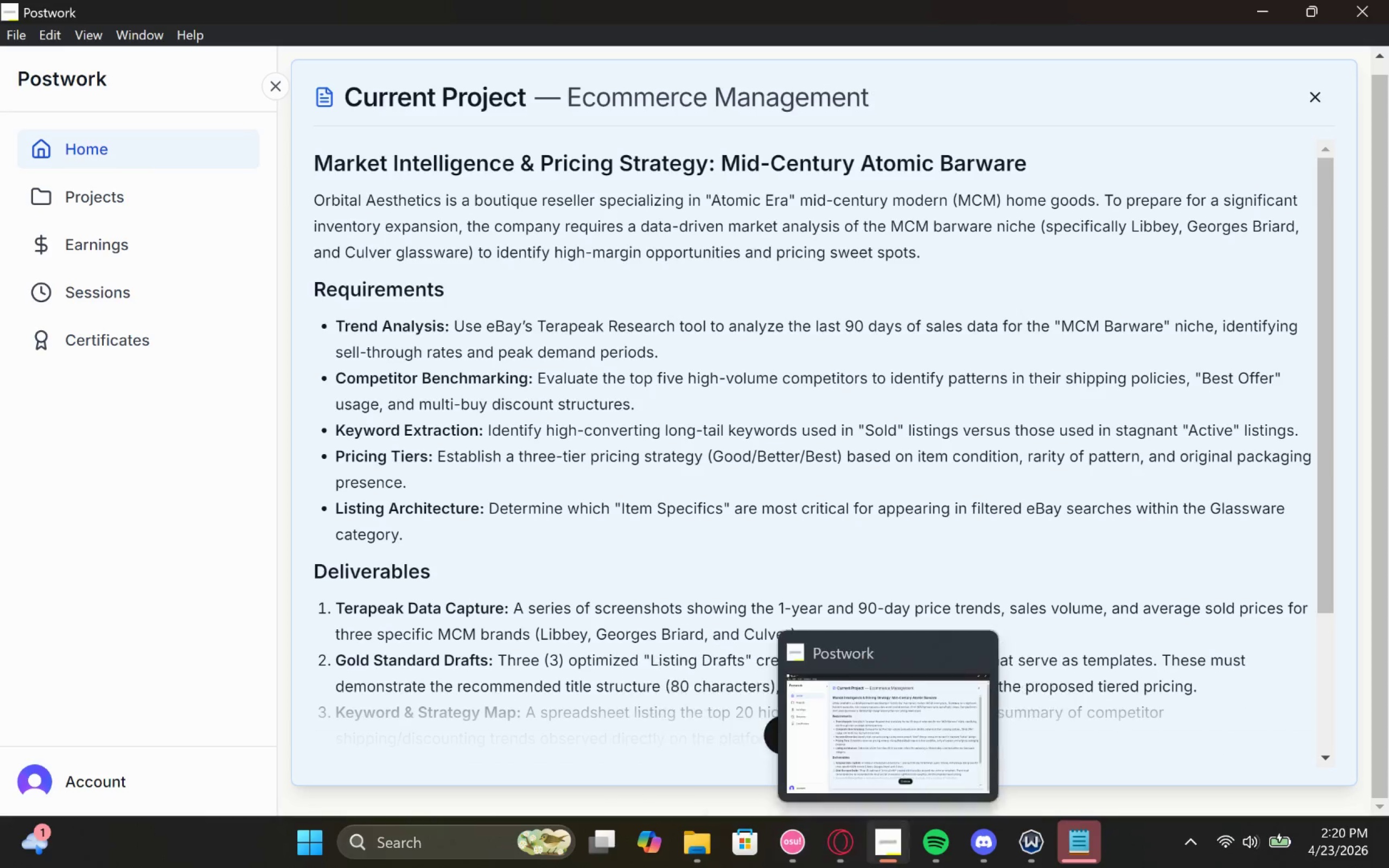 
left_click([886, 731])
 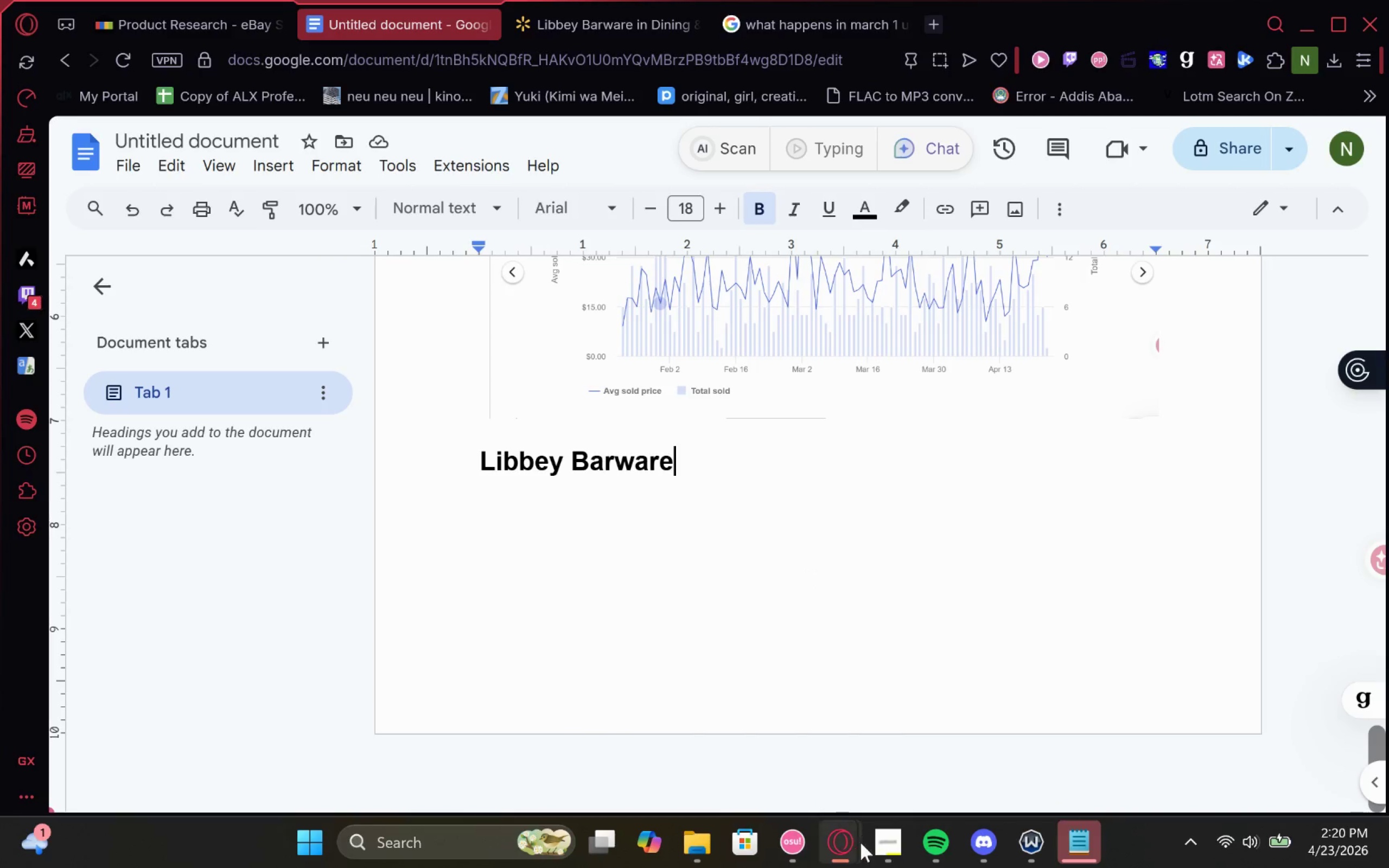 
left_click_drag(start_coordinate=[909, 733], to_coordinate=[909, 736])